 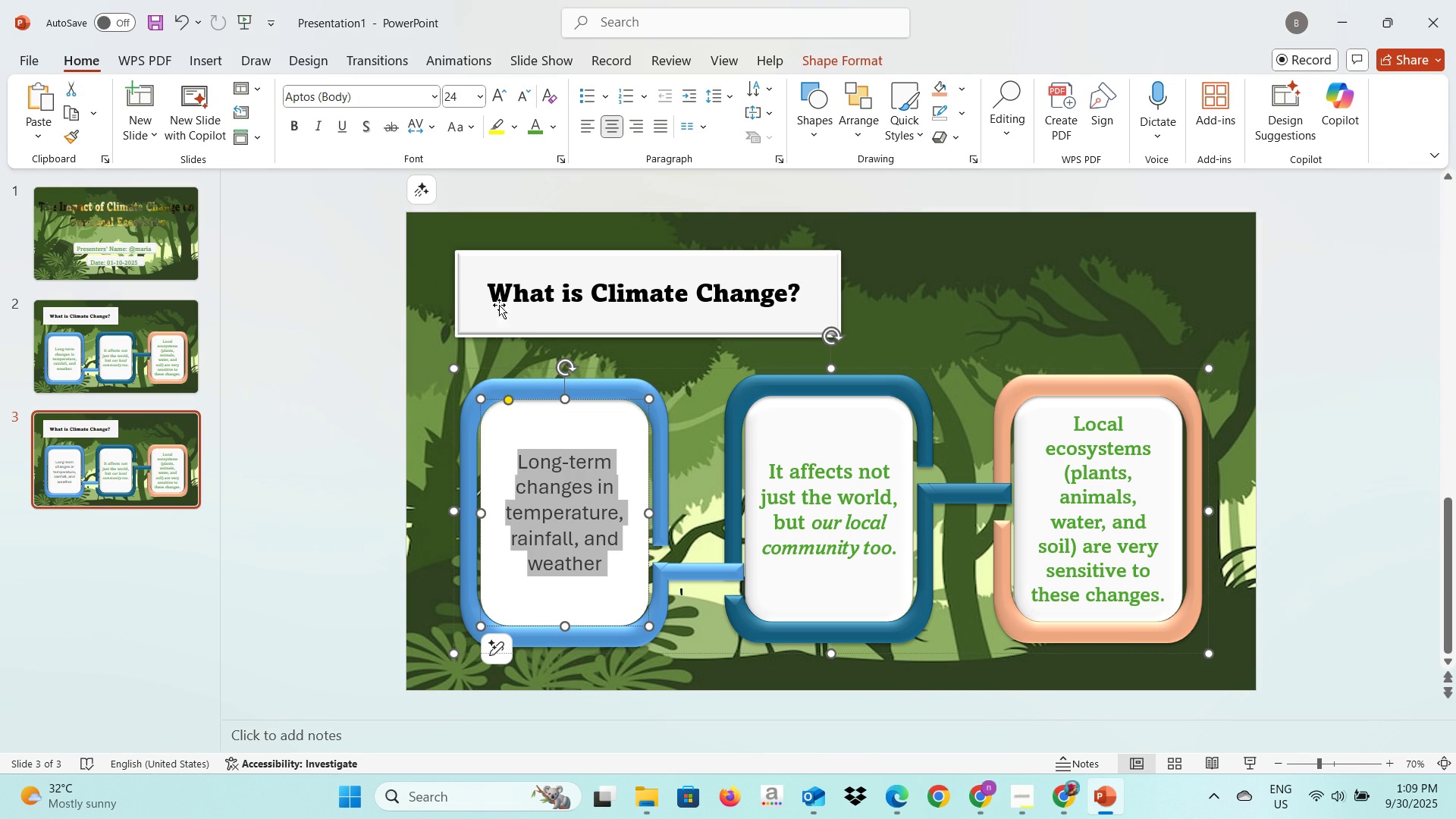 
left_click([428, 99])
 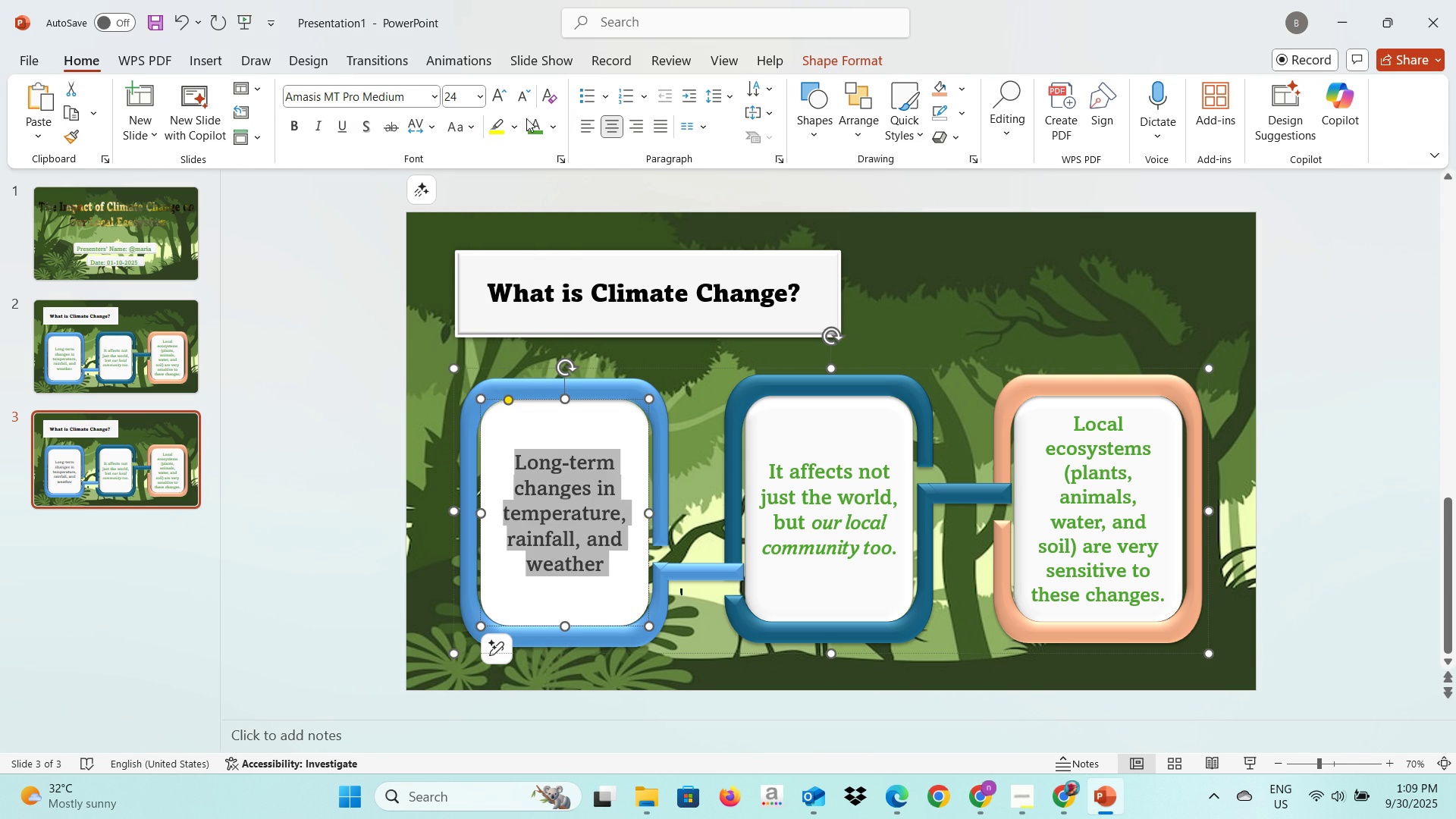 
left_click([532, 130])
 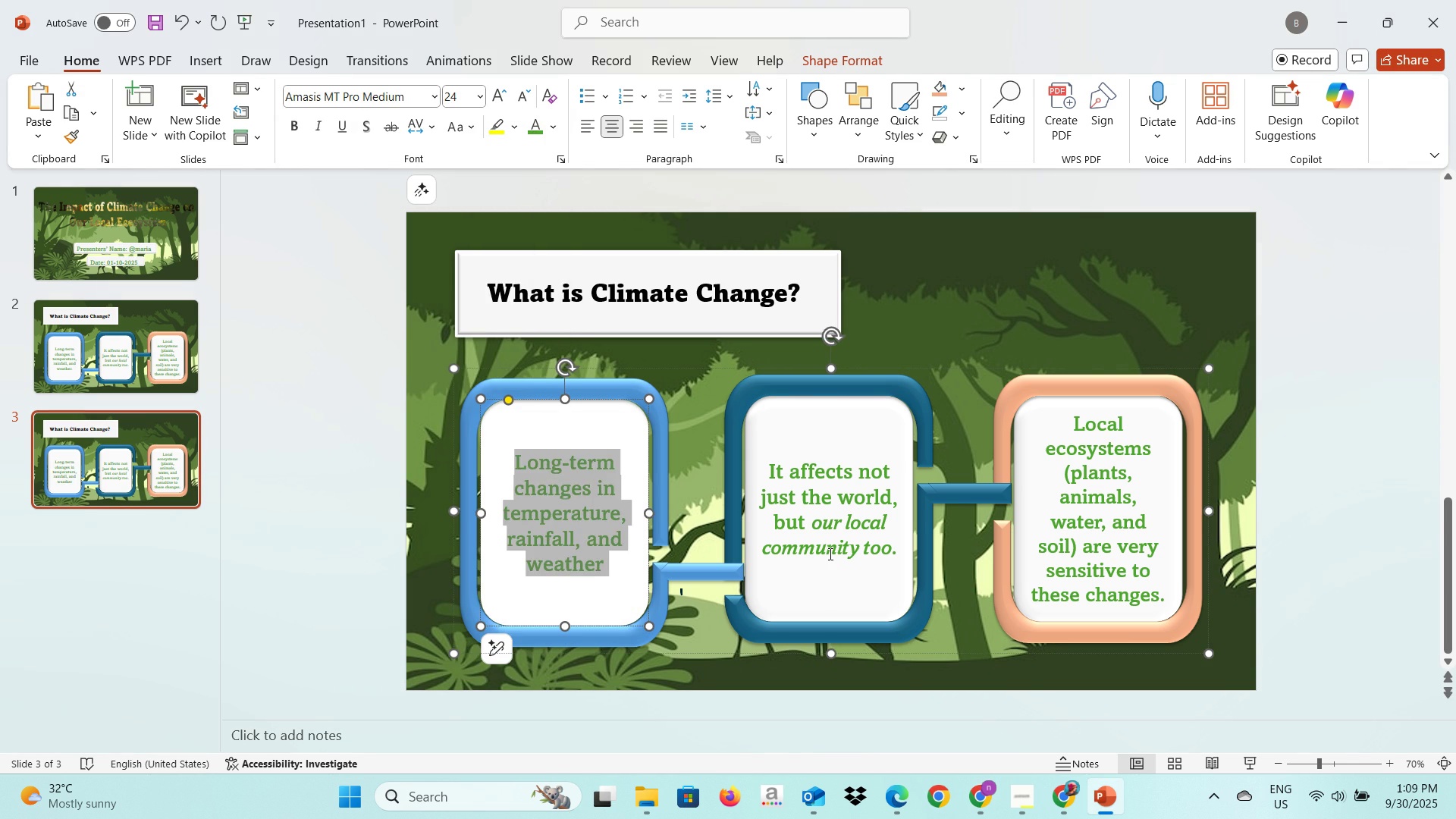 
left_click([829, 554])
 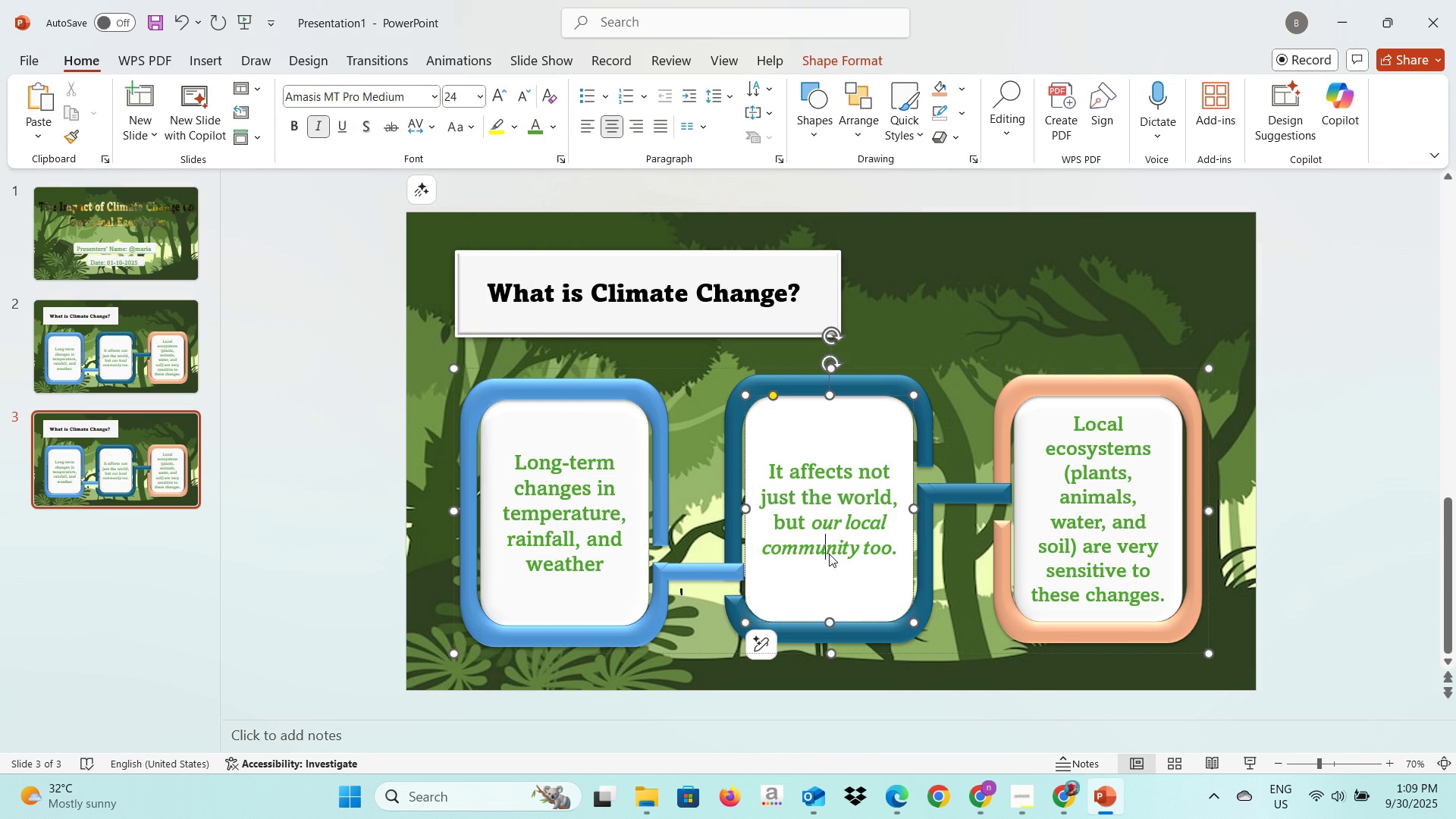 
key(Alt+AltLeft)
 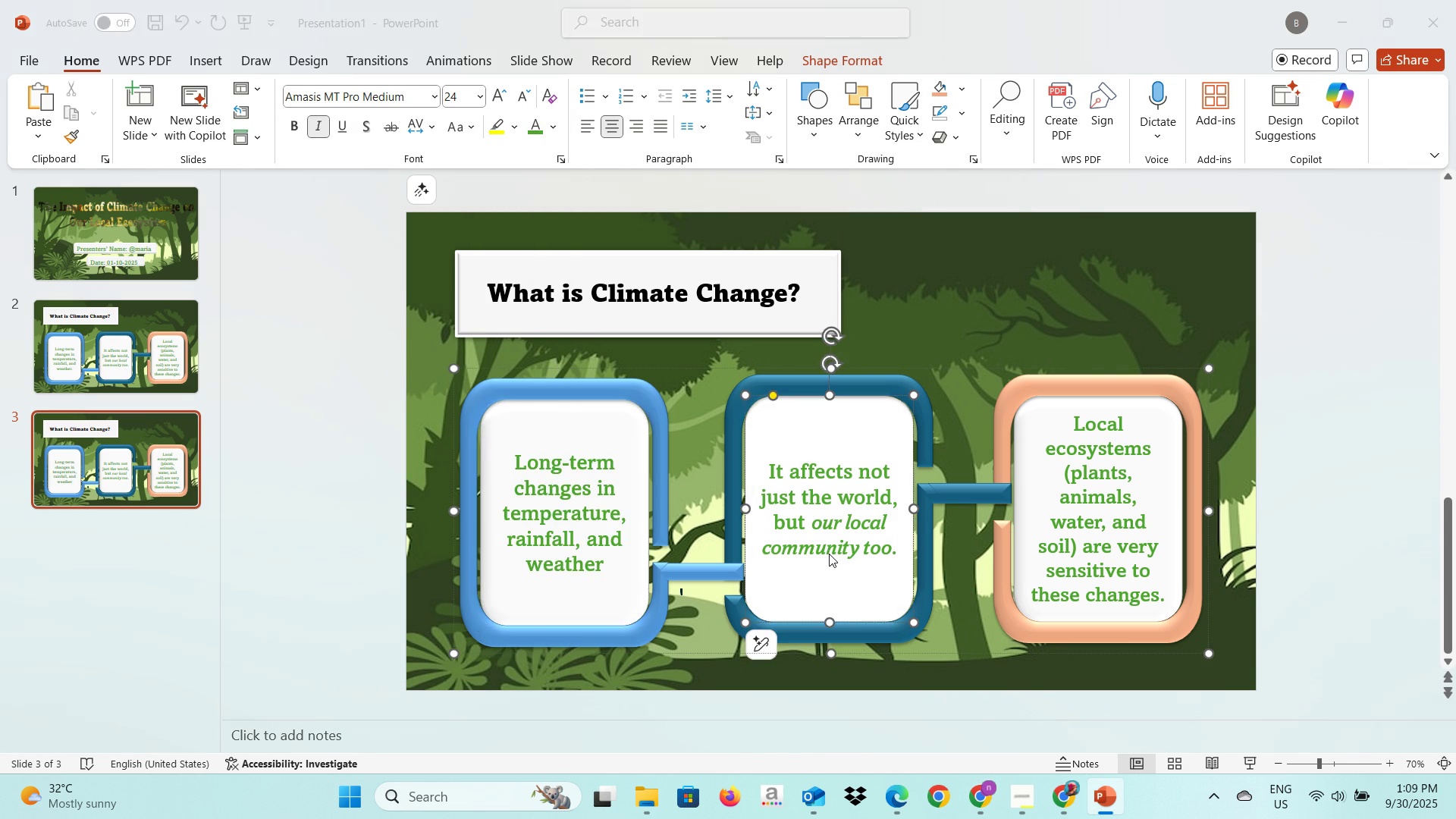 
key(Alt+Tab)